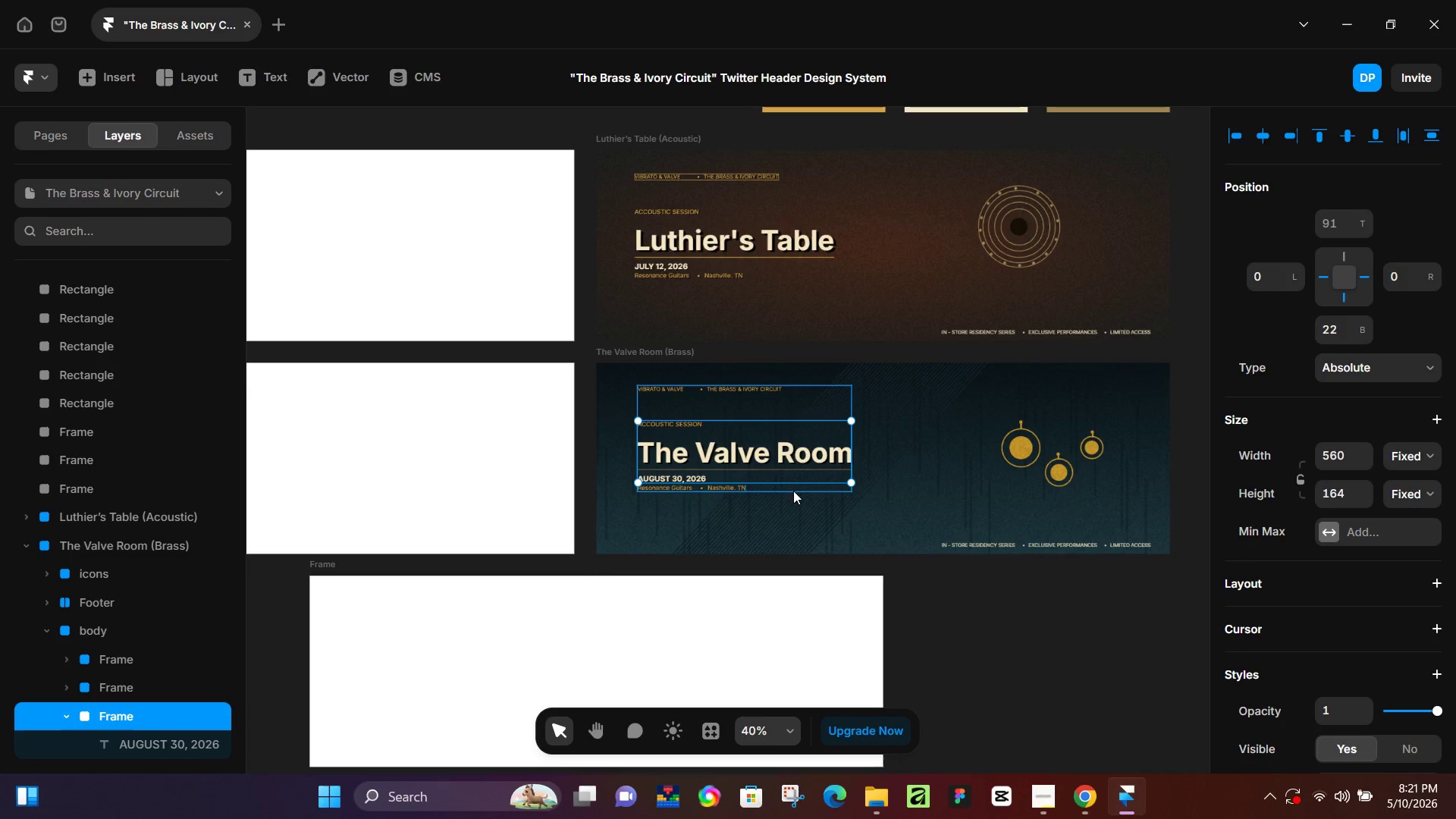 
left_click([793, 491])
 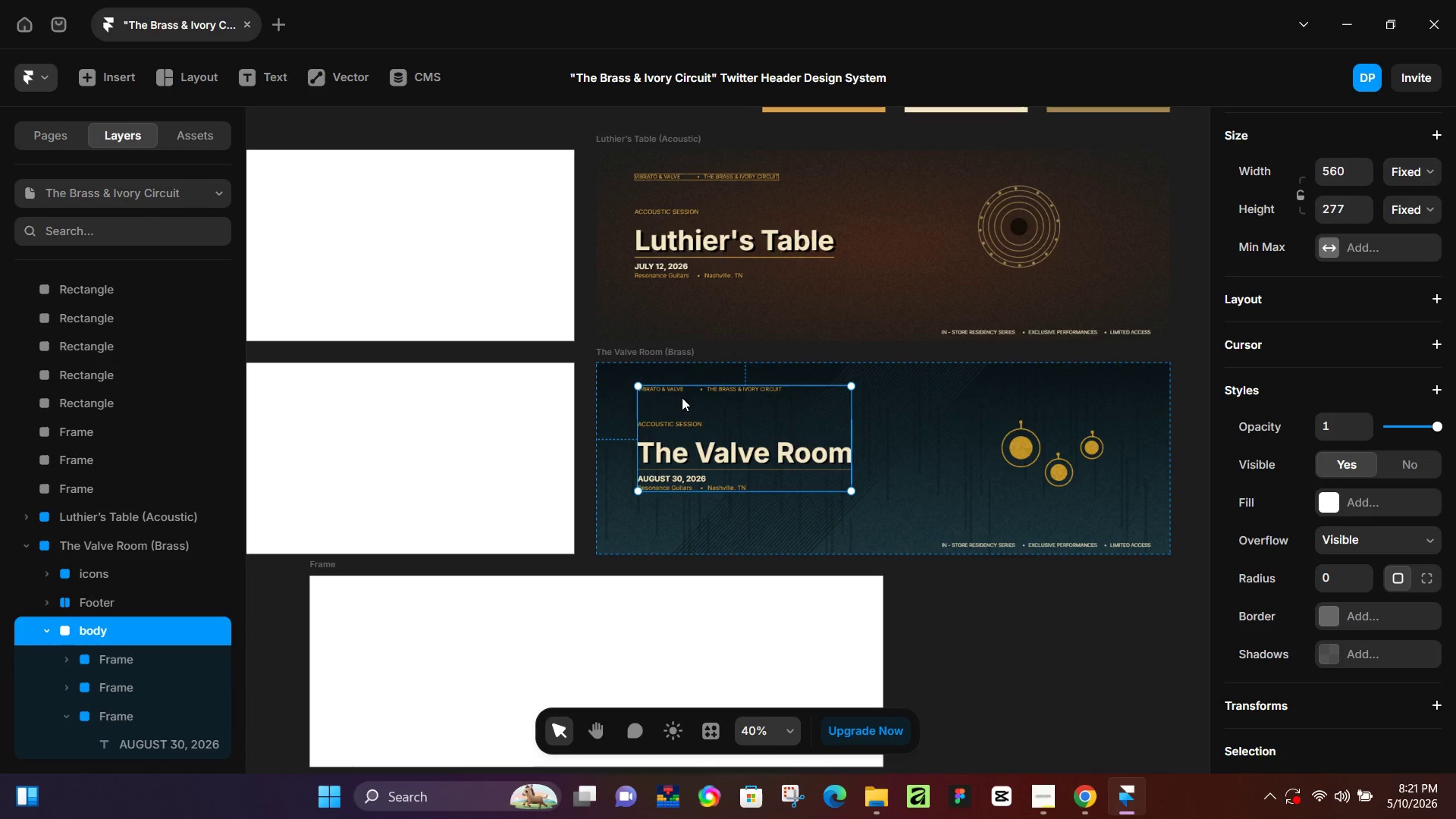 
scroll: coordinate [123, 601], scroll_direction: down, amount: 2.0
 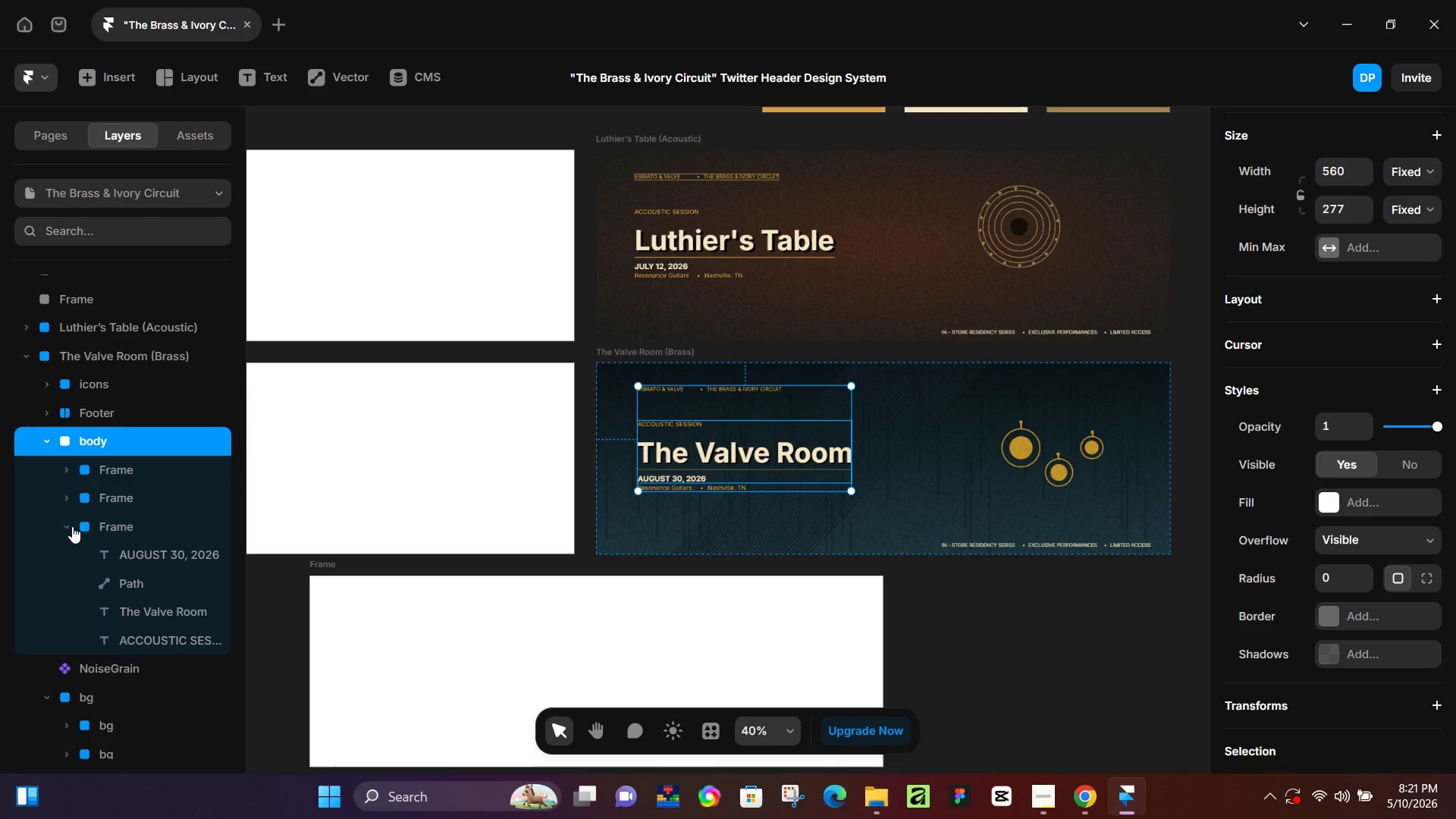 
left_click([72, 526])
 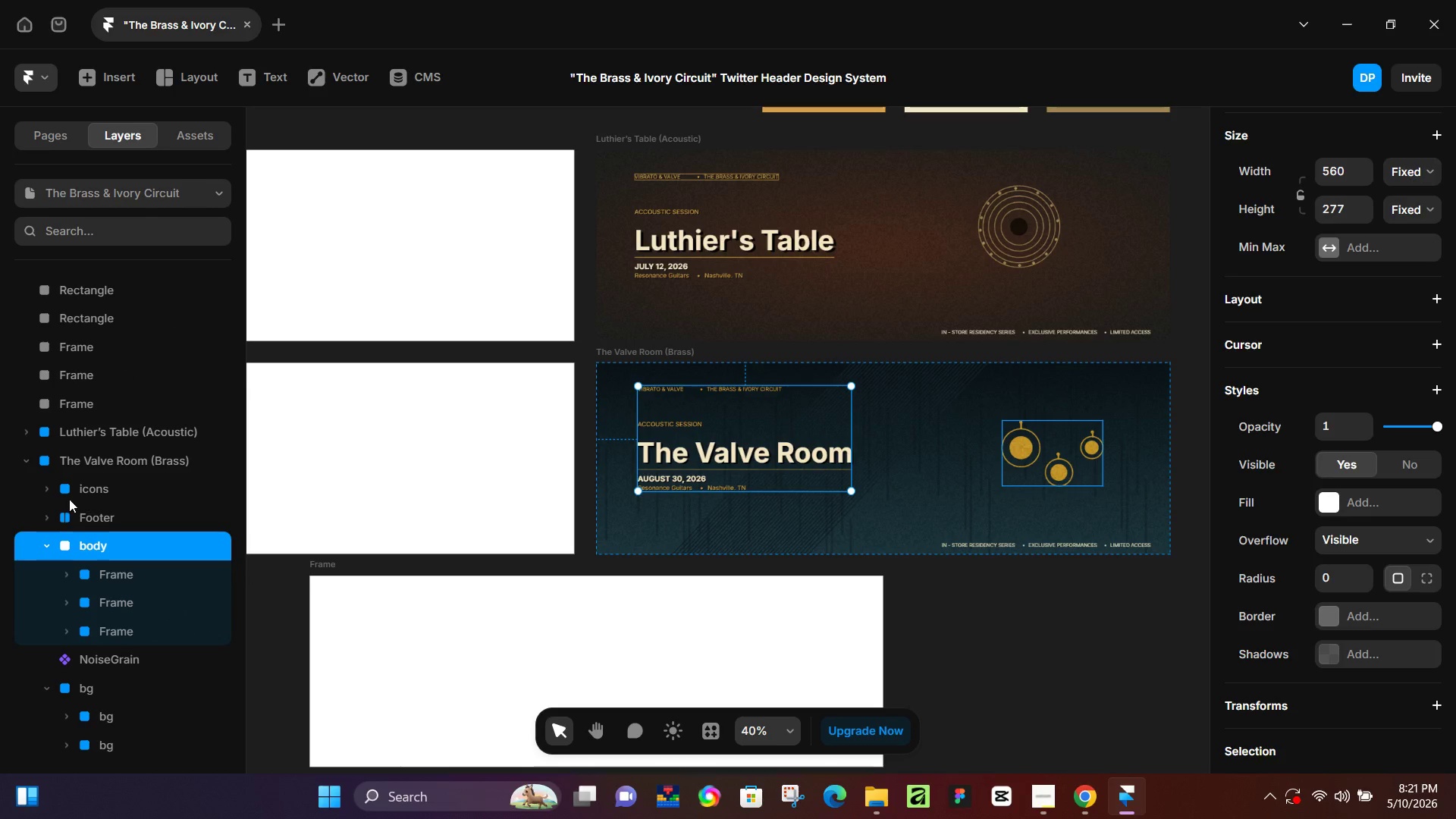 
wait(5.95)
 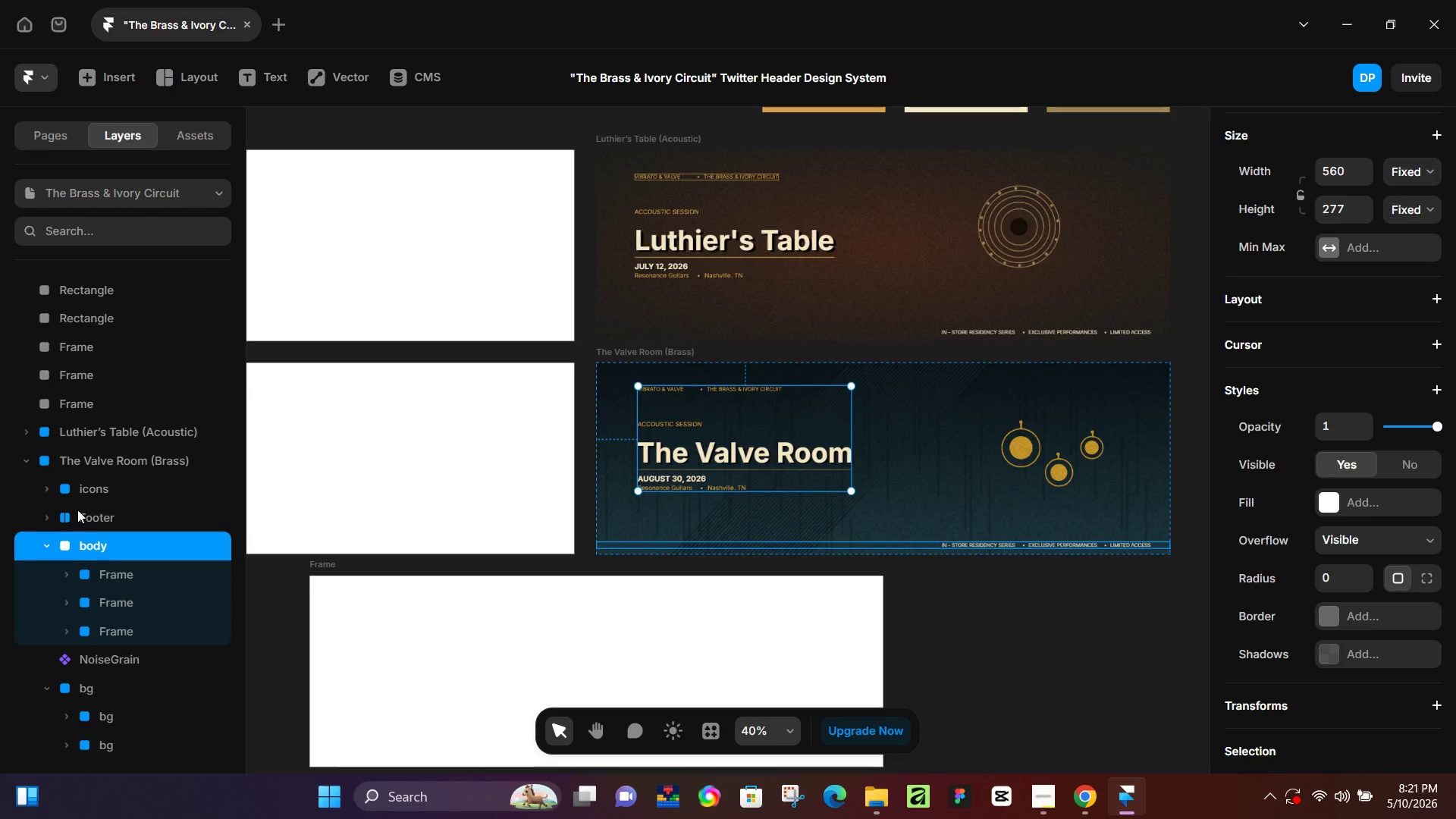 
left_click_drag(start_coordinate=[80, 515], to_coordinate=[93, 478])
 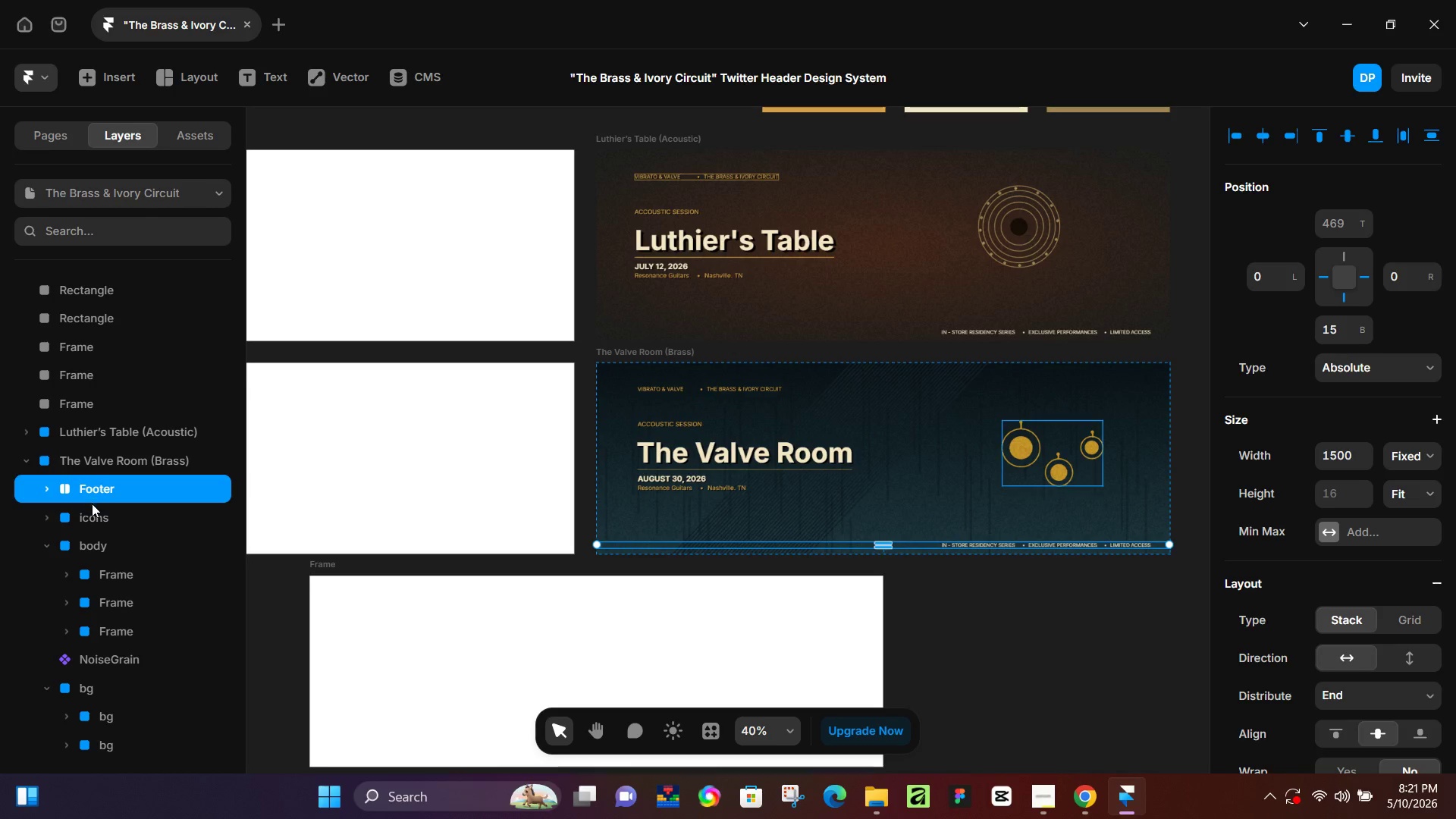 
left_click([90, 513])
 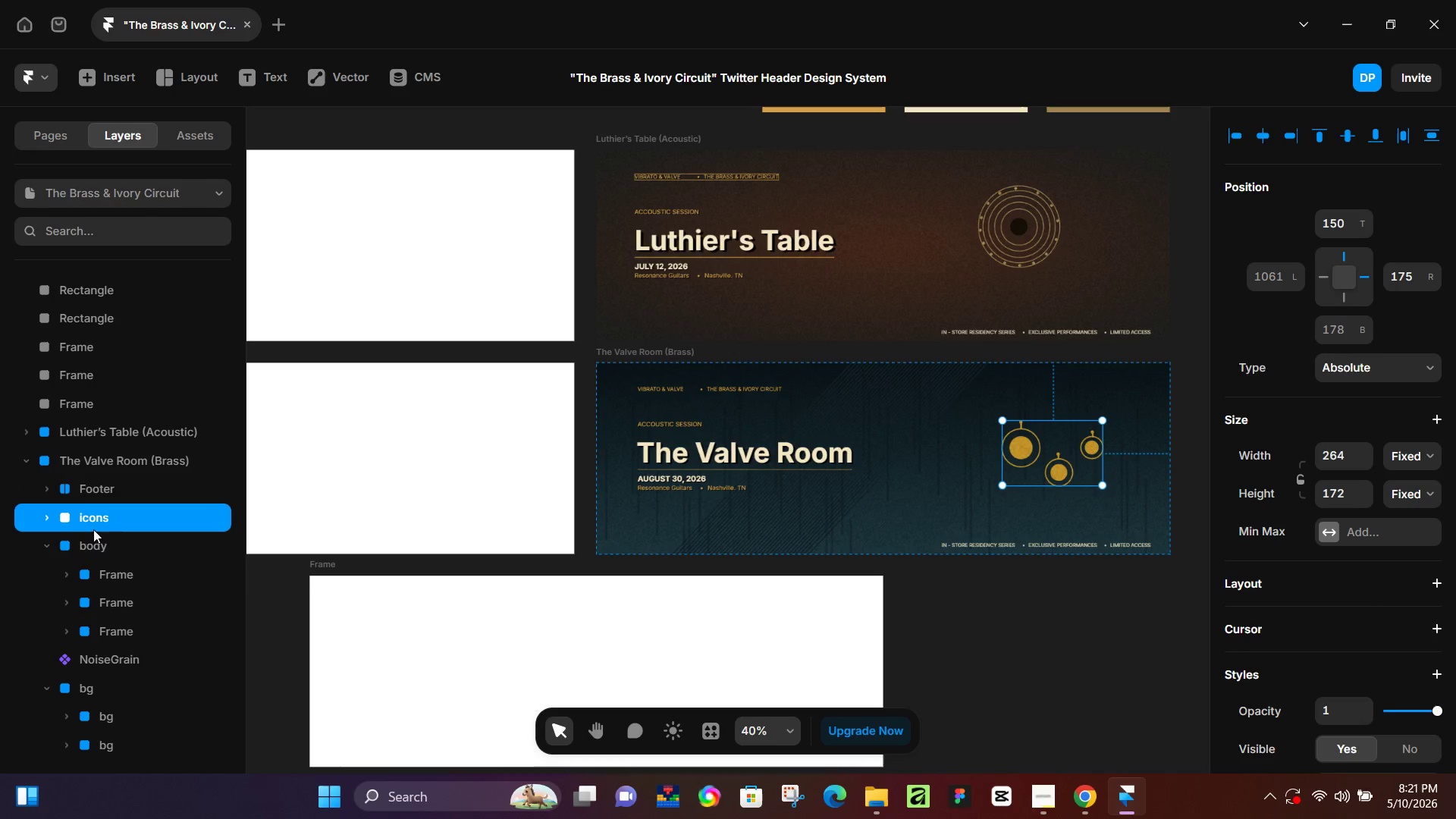 
hold_key(key=ShiftLeft, duration=1.08)
left_click([93, 541])
 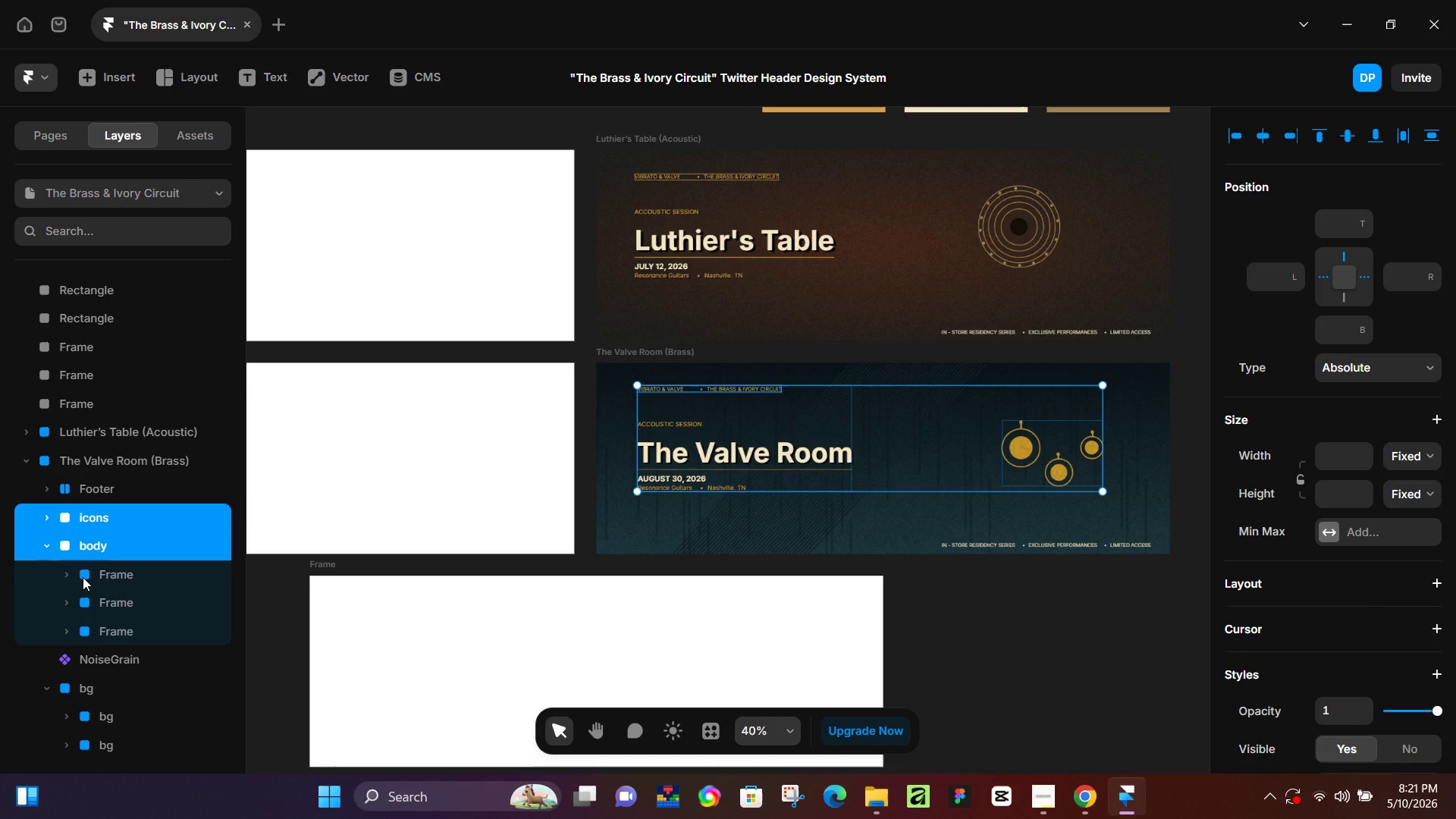 
hold_key(key=ControlLeft, duration=1.52)
 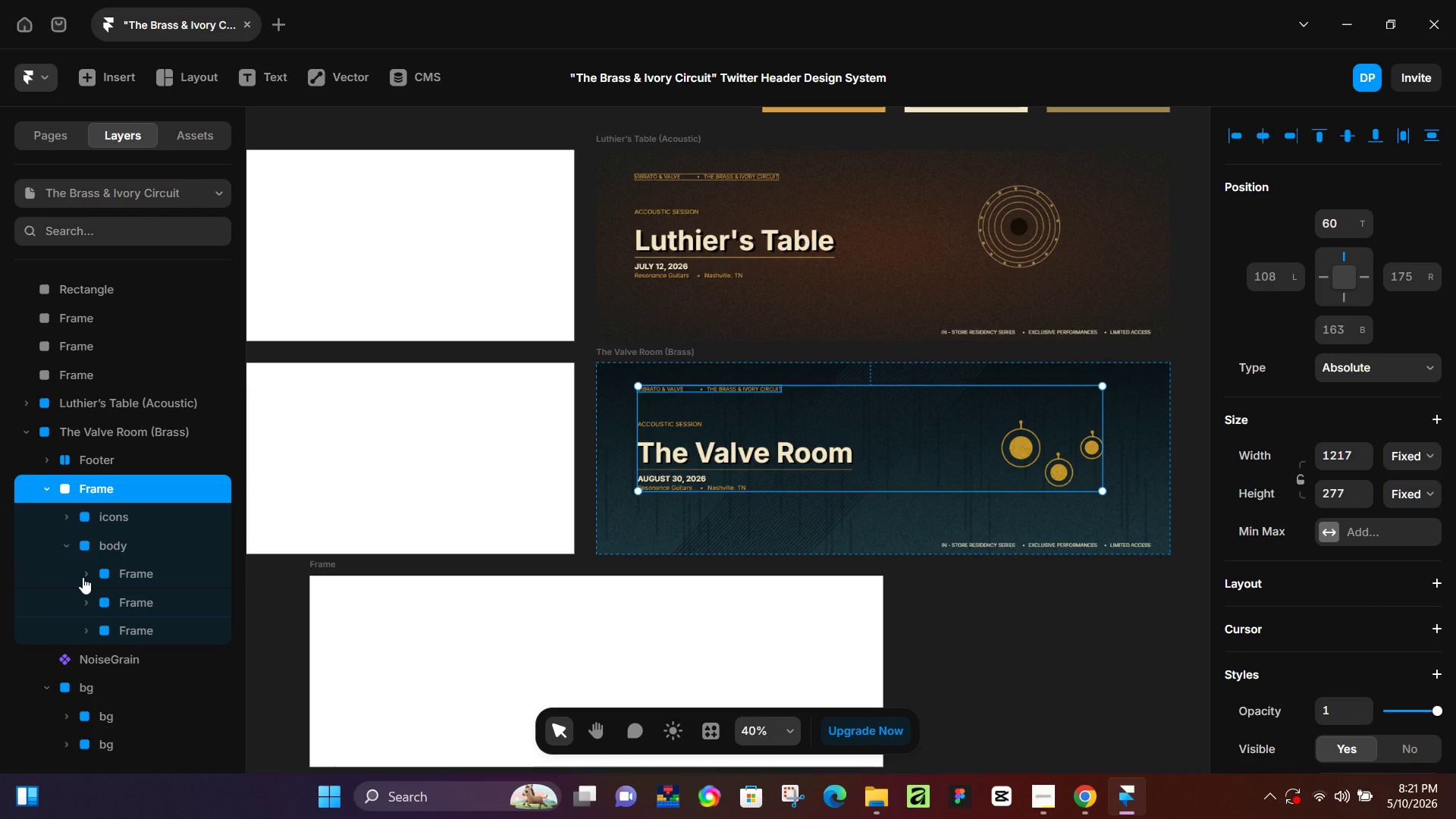 
key(Control+Enter)
 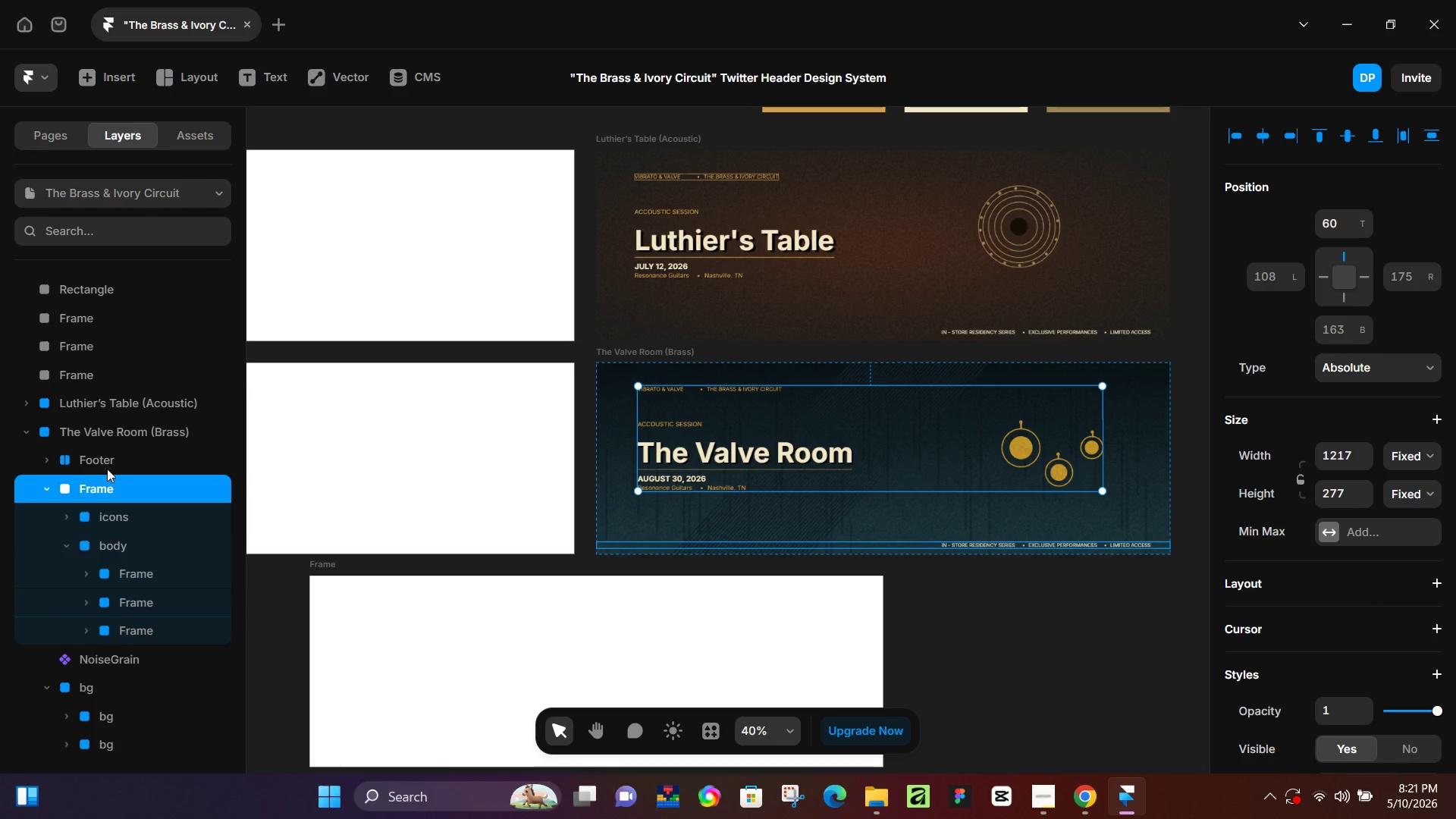 
double_click([102, 485])
 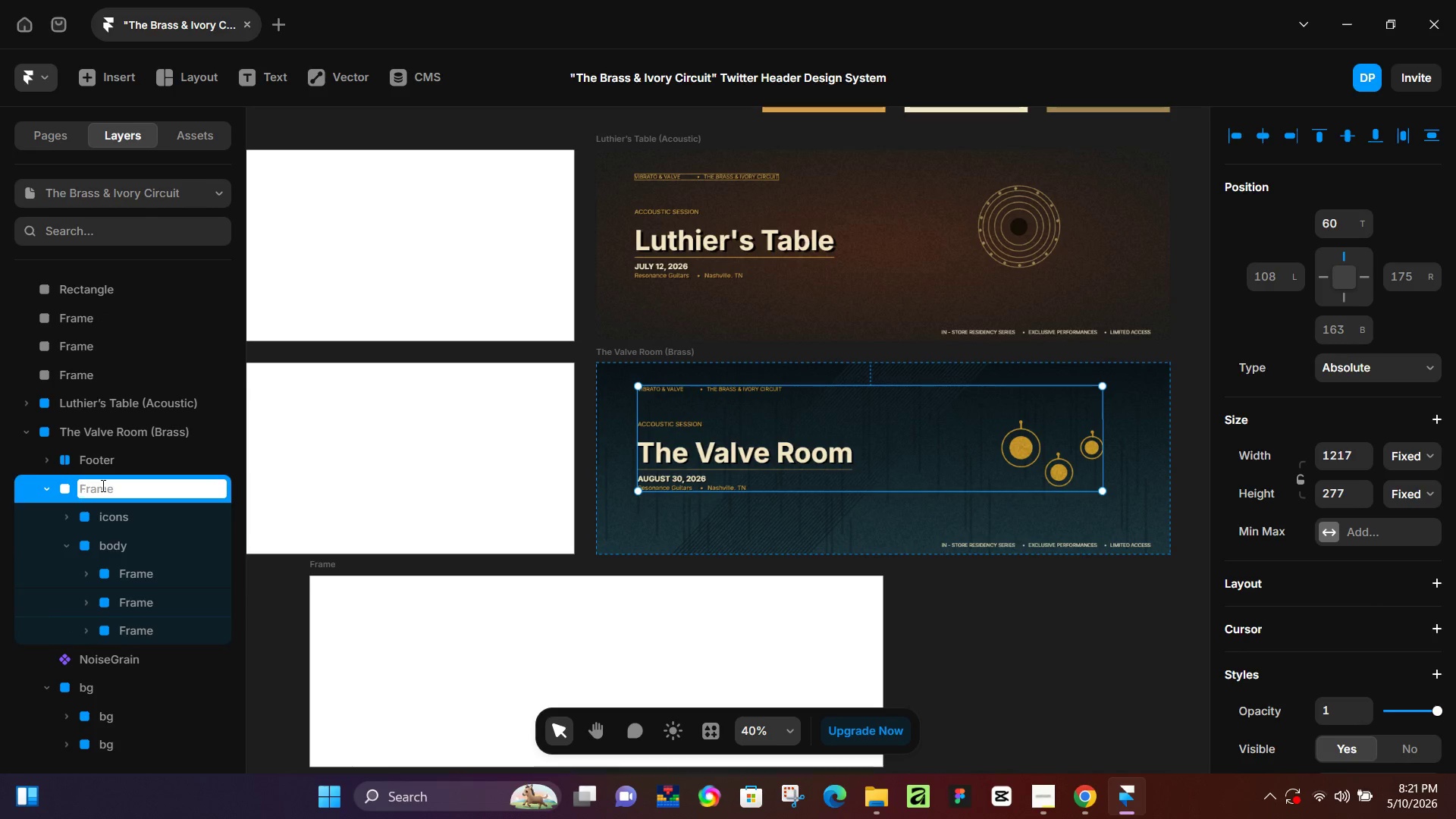 
type(body)
 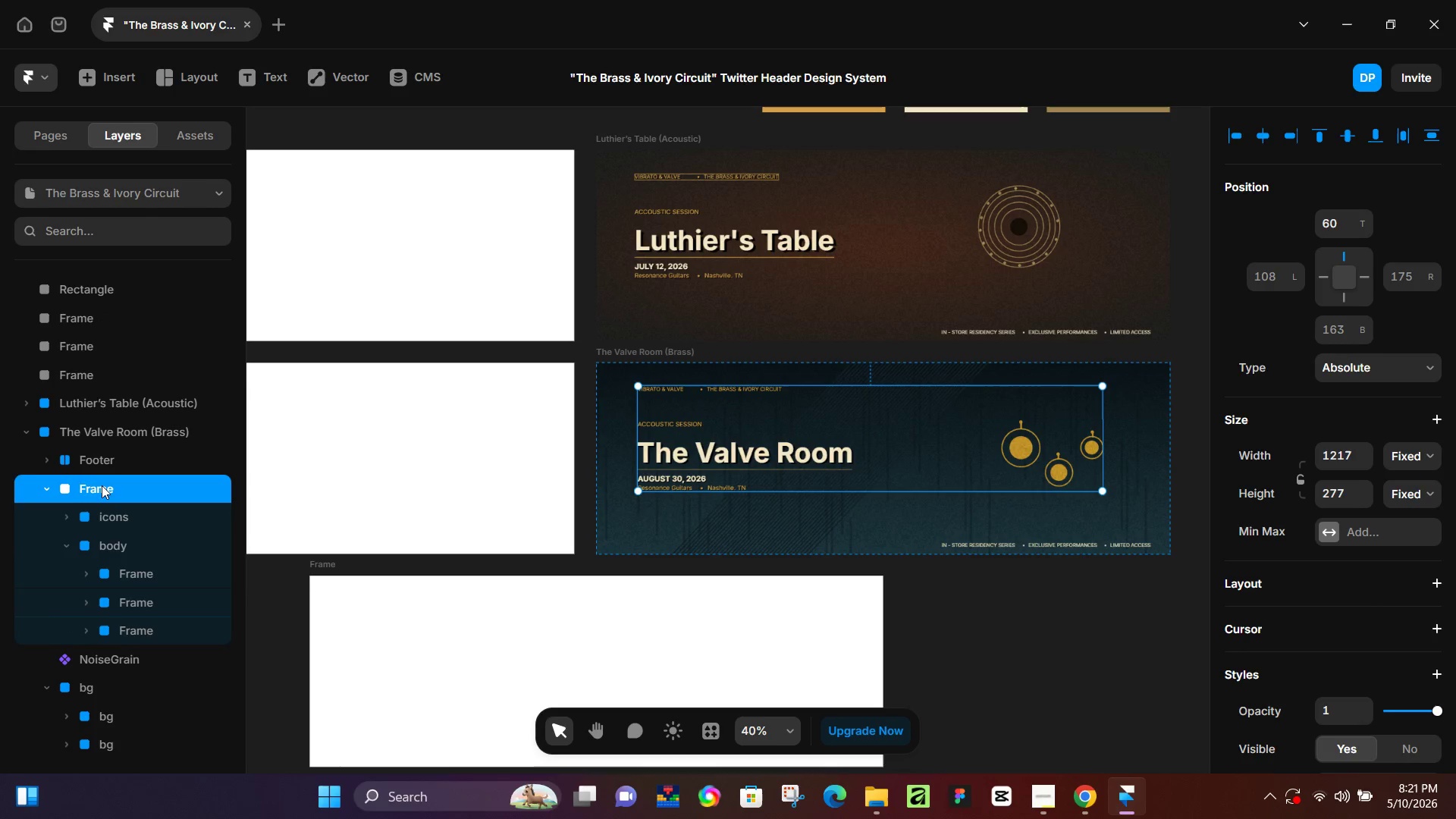 
key(Enter)
 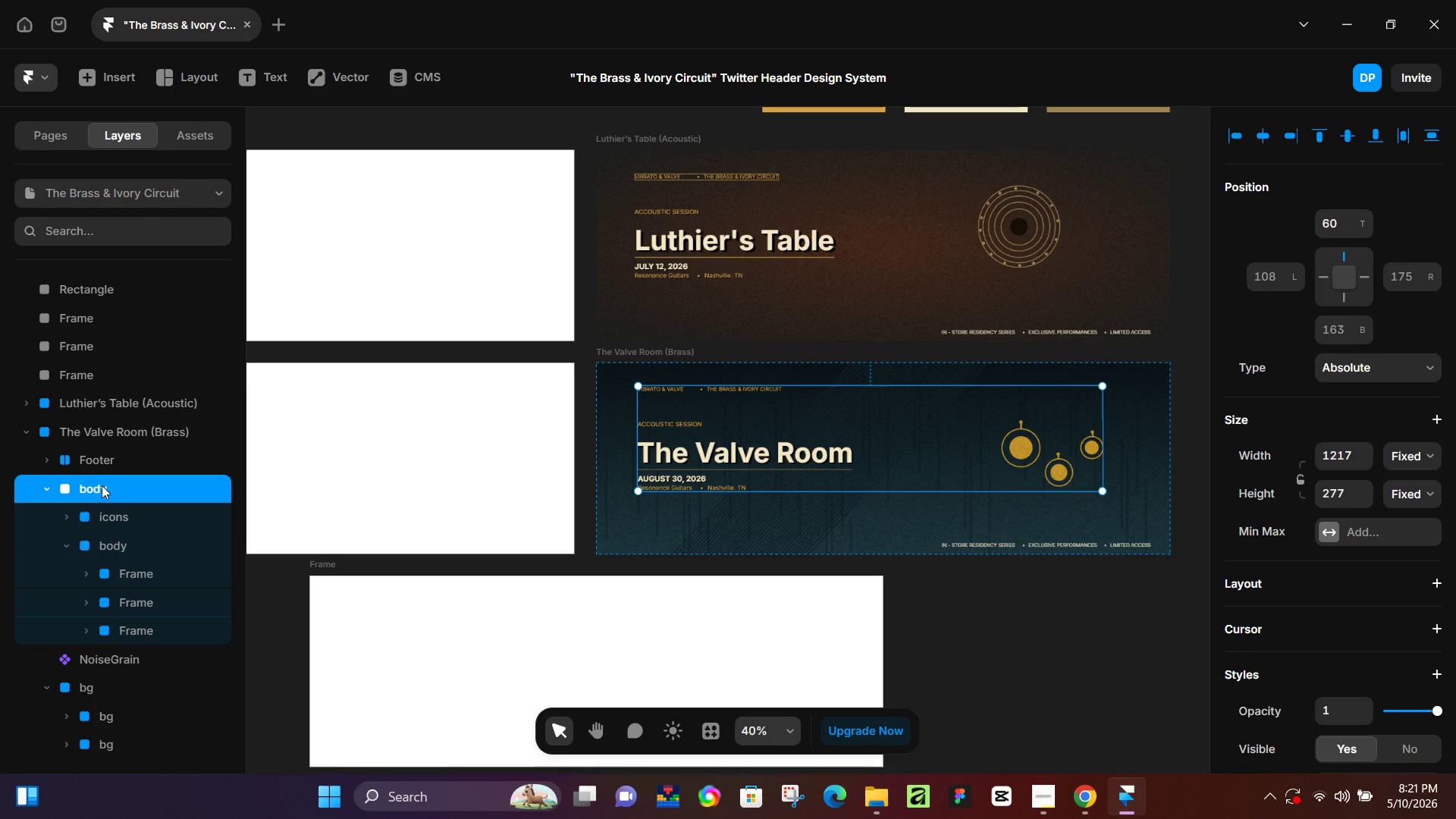 
key(Alt+Control+AltLeft)
 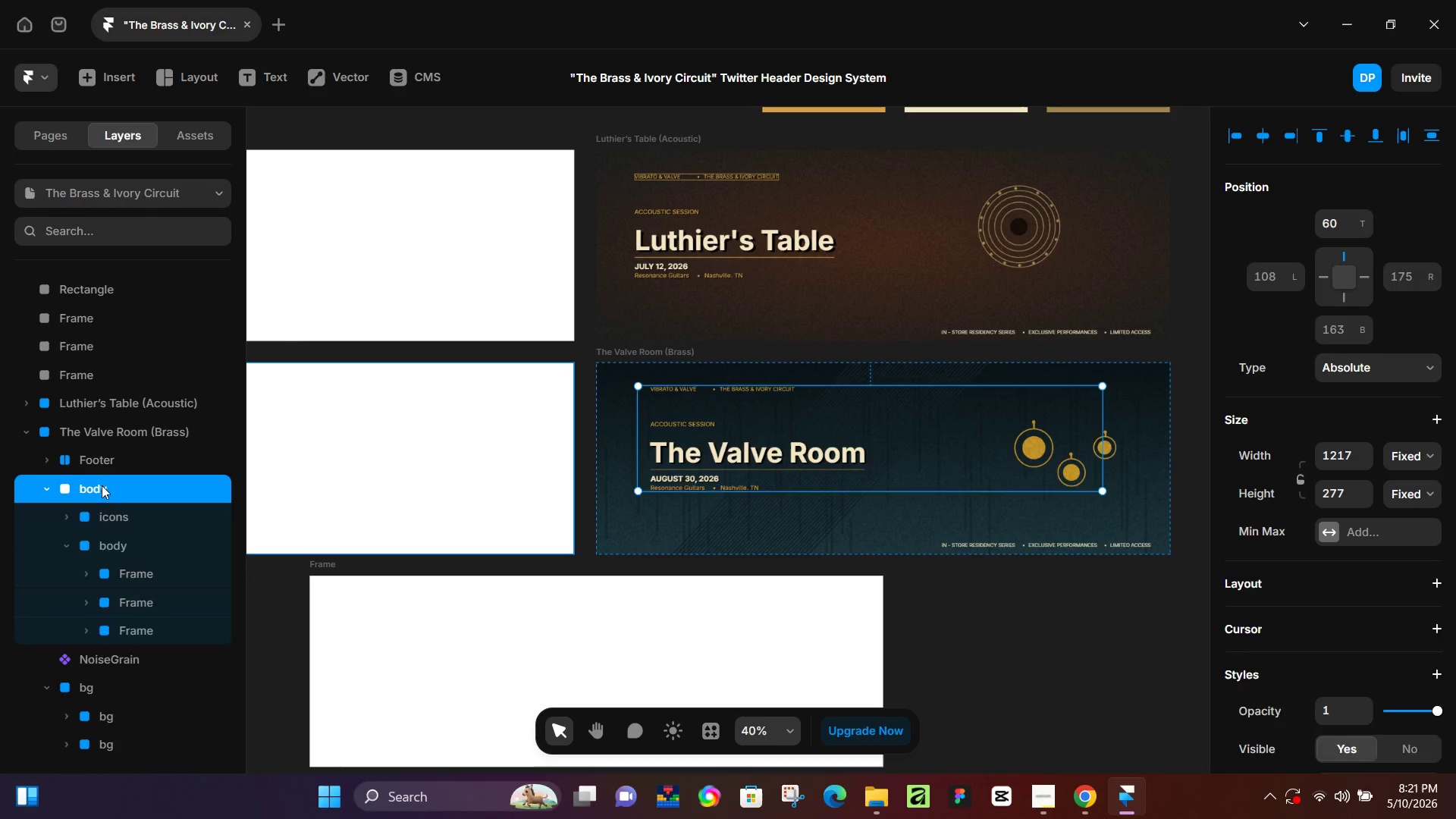 
key(Alt+Control+Enter)
 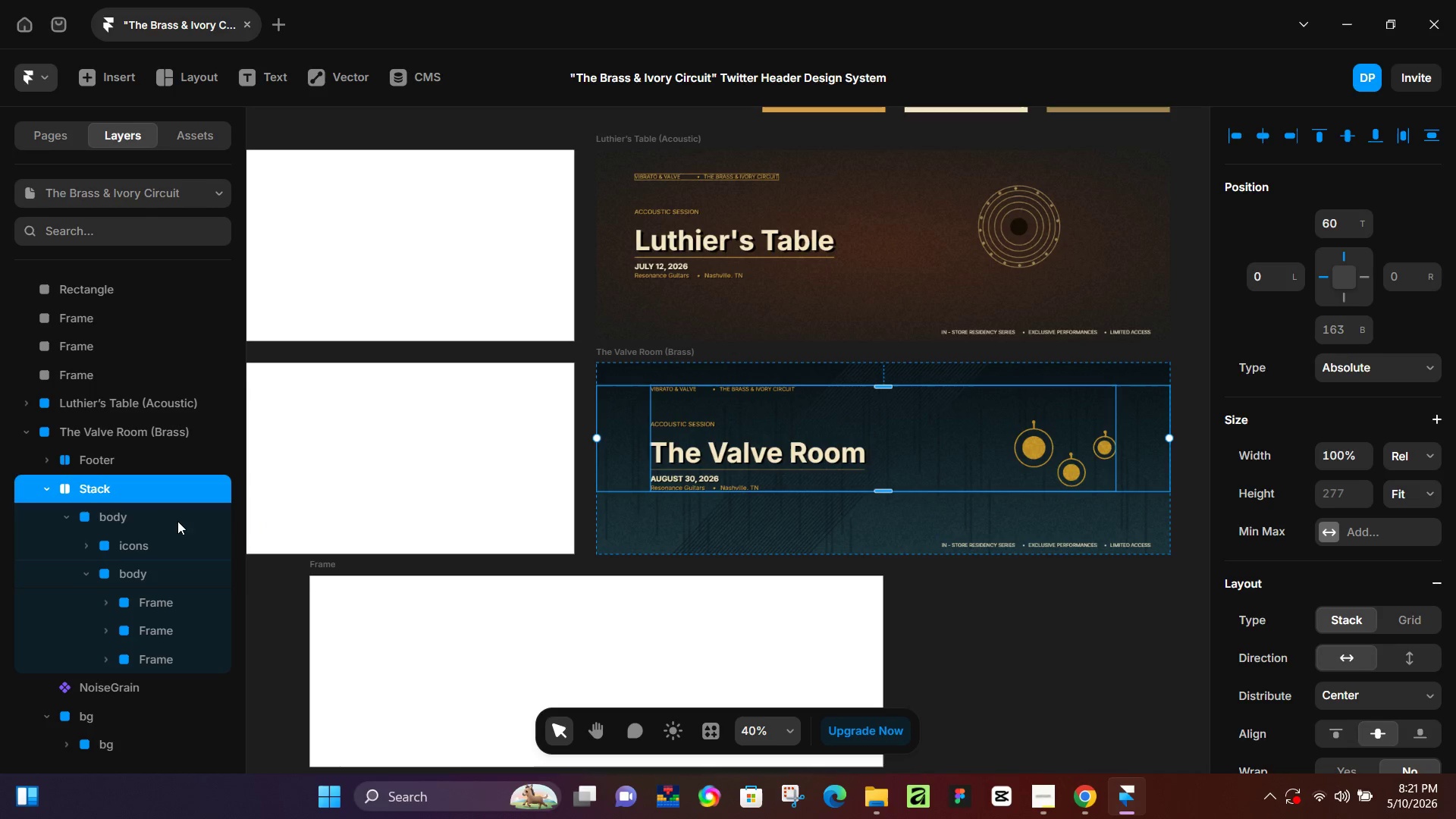 
wait(5.08)
 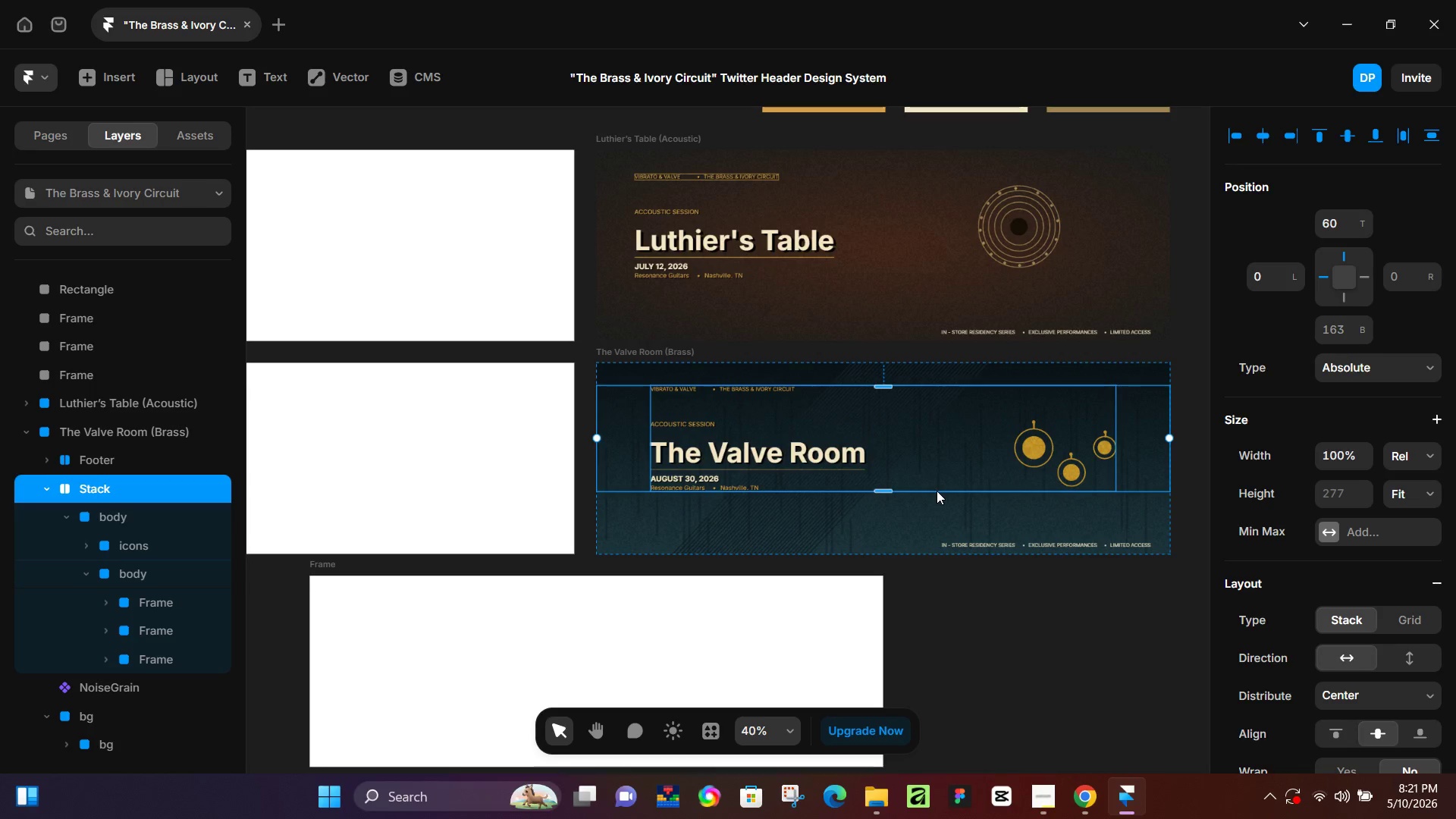 
double_click([145, 487])
 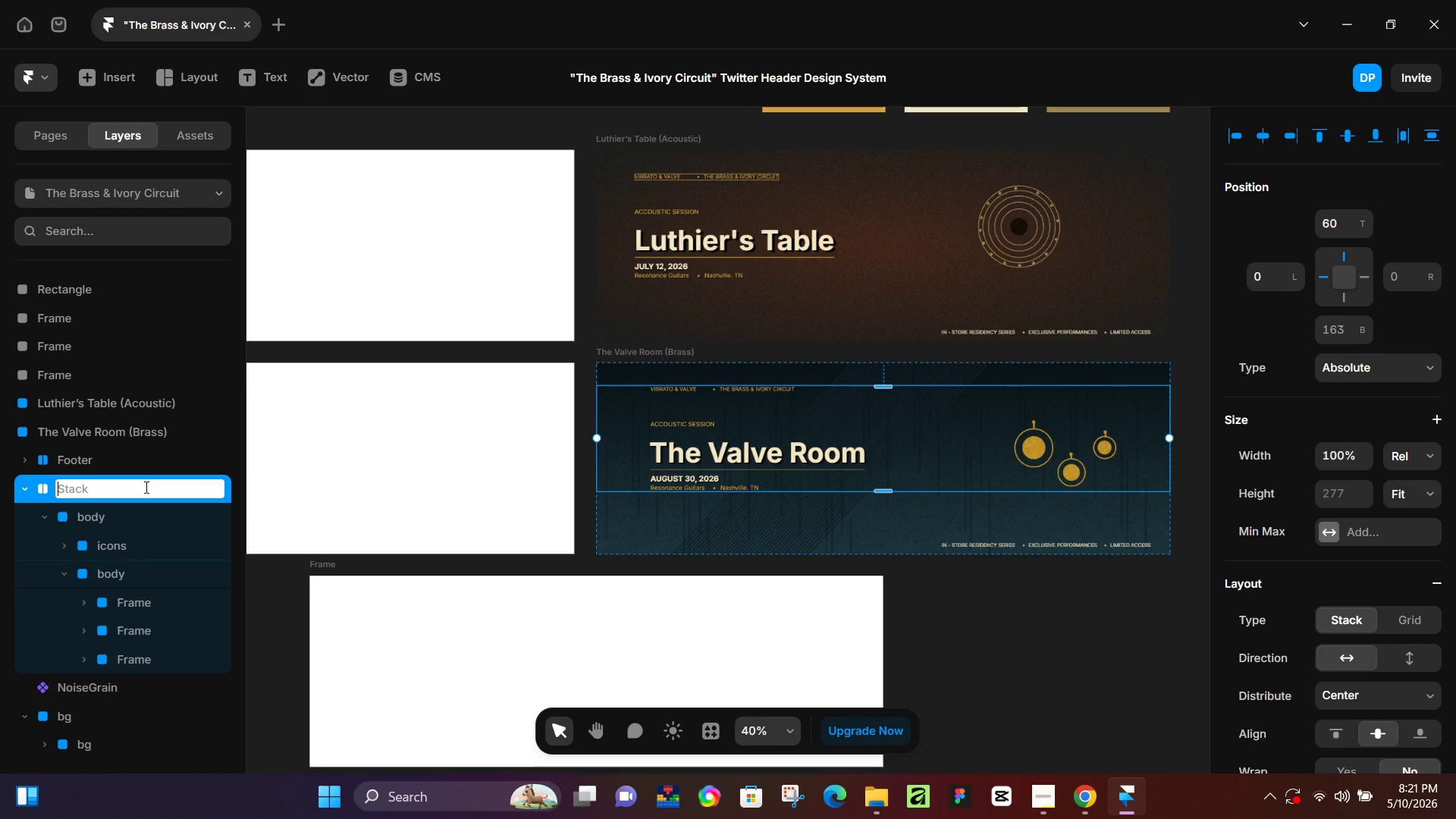 
type(Content)
 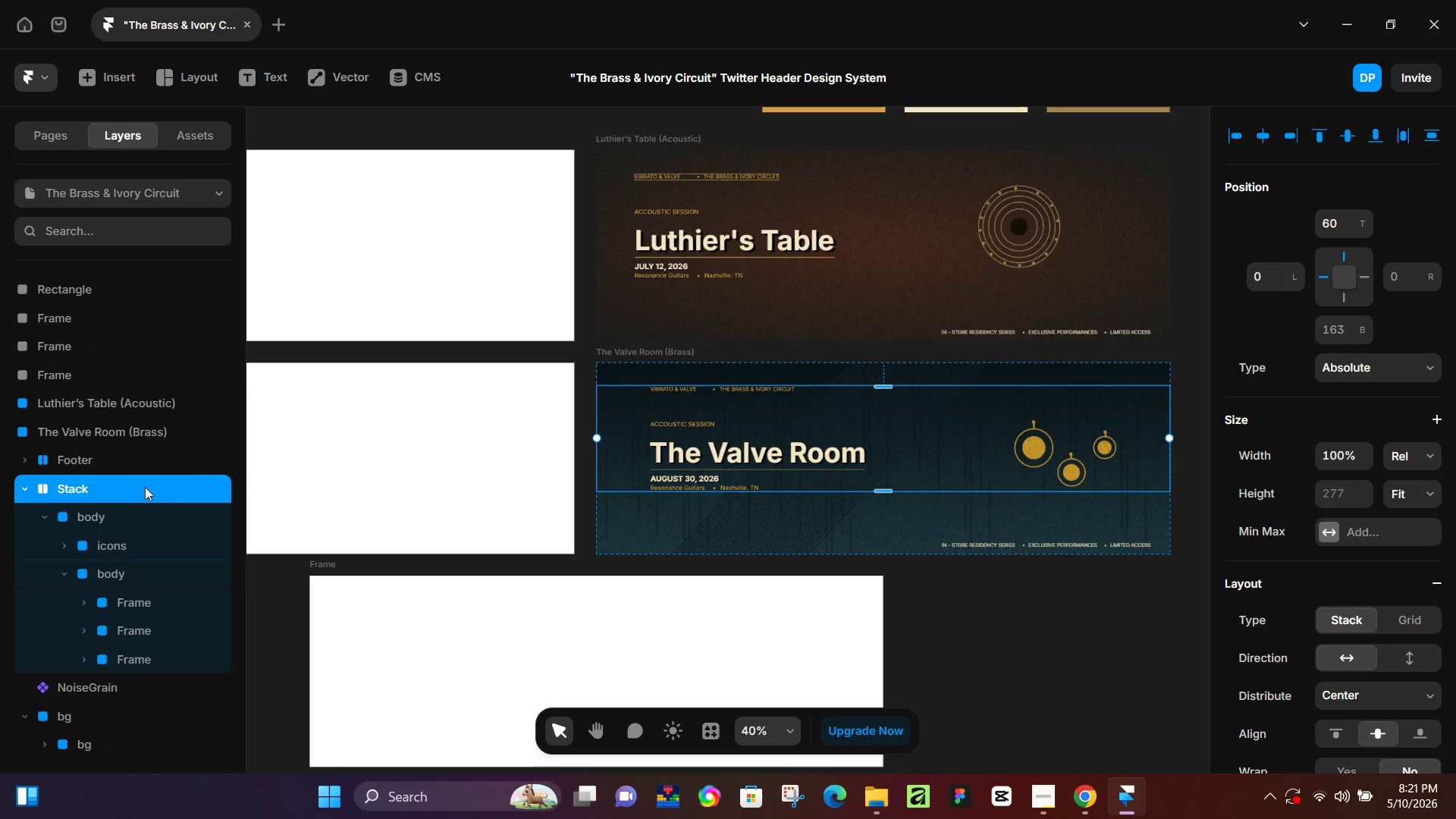 
key(Enter)
 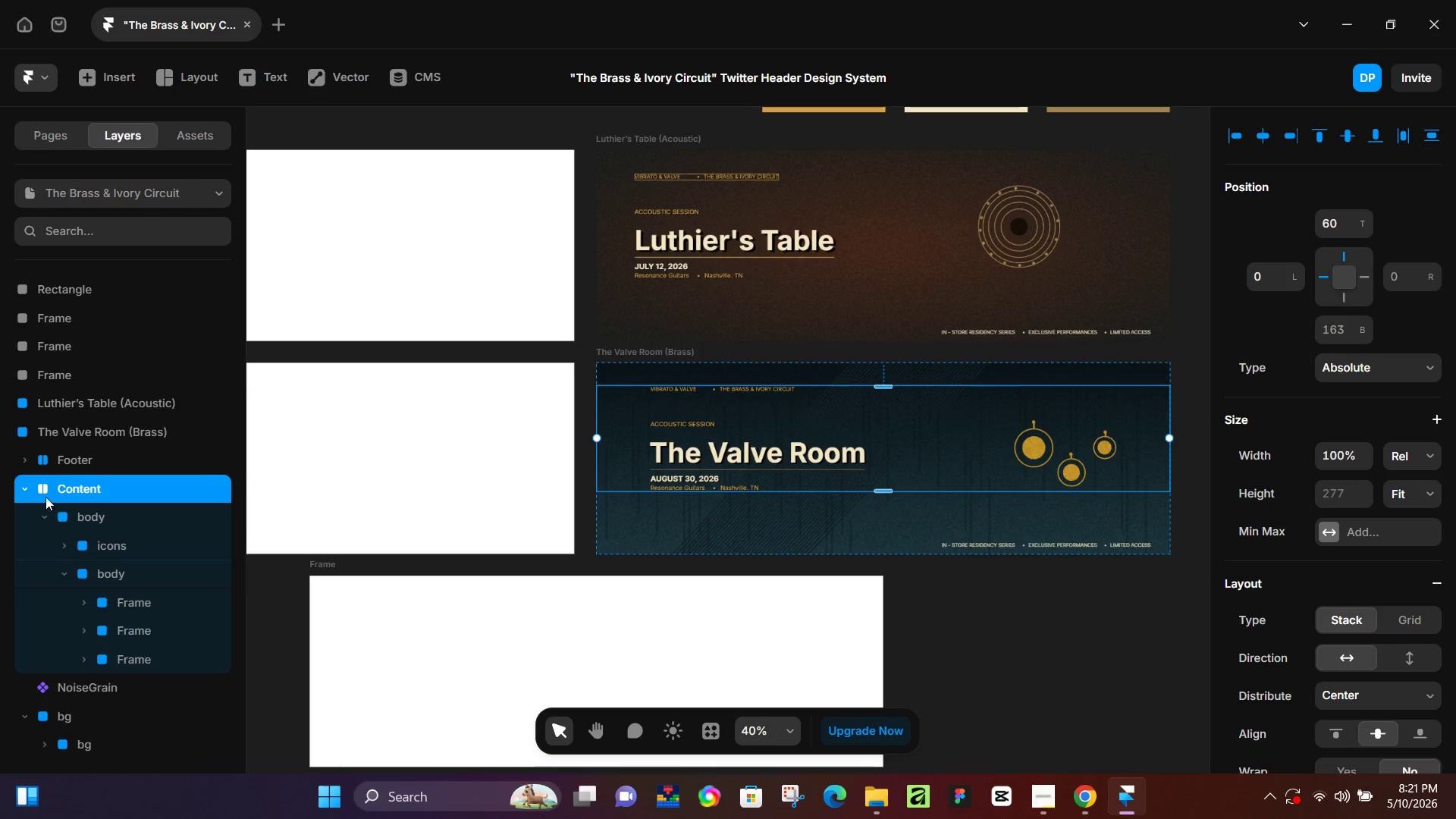 
left_click([17, 485])
 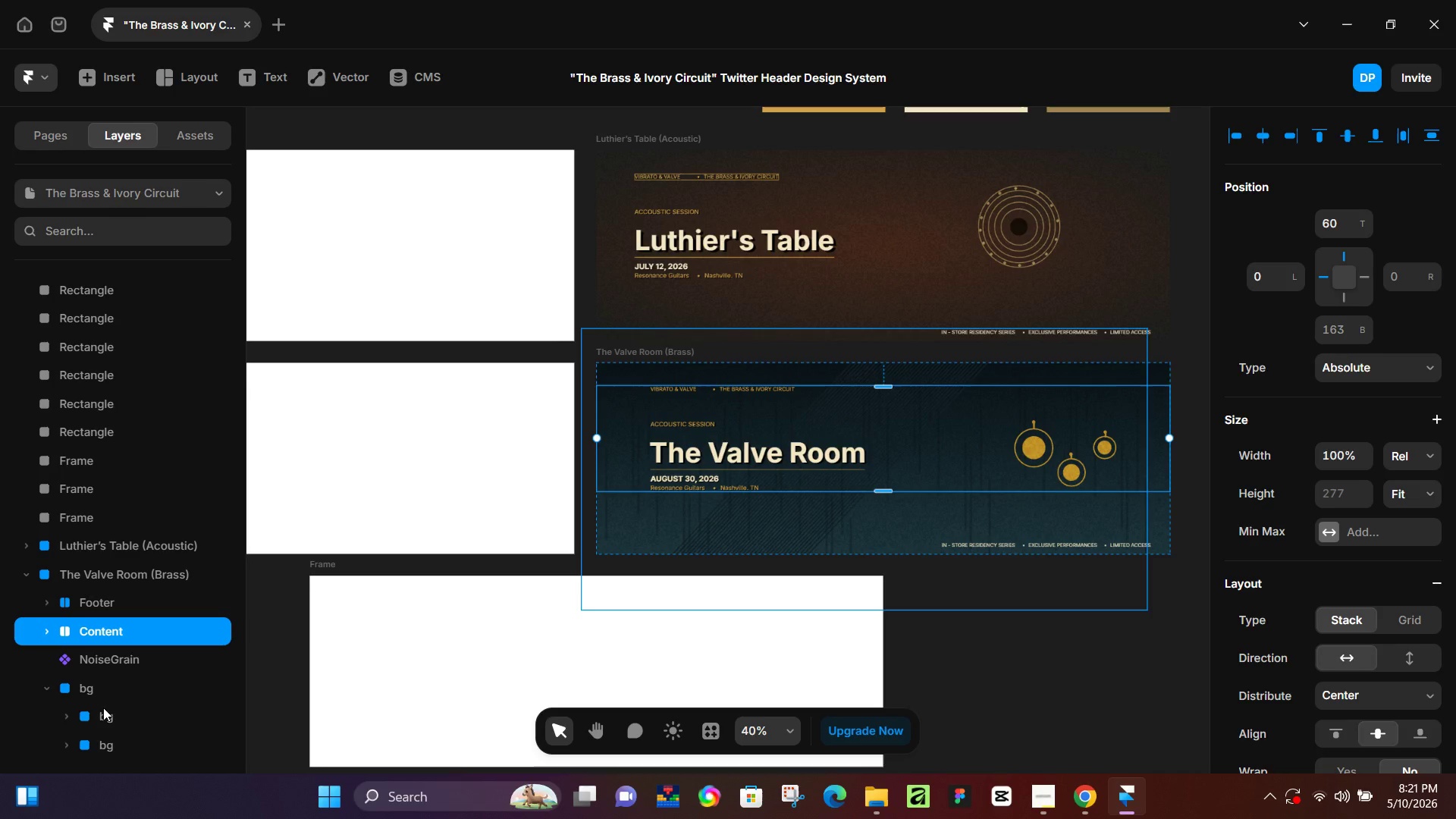 
left_click([41, 687])
 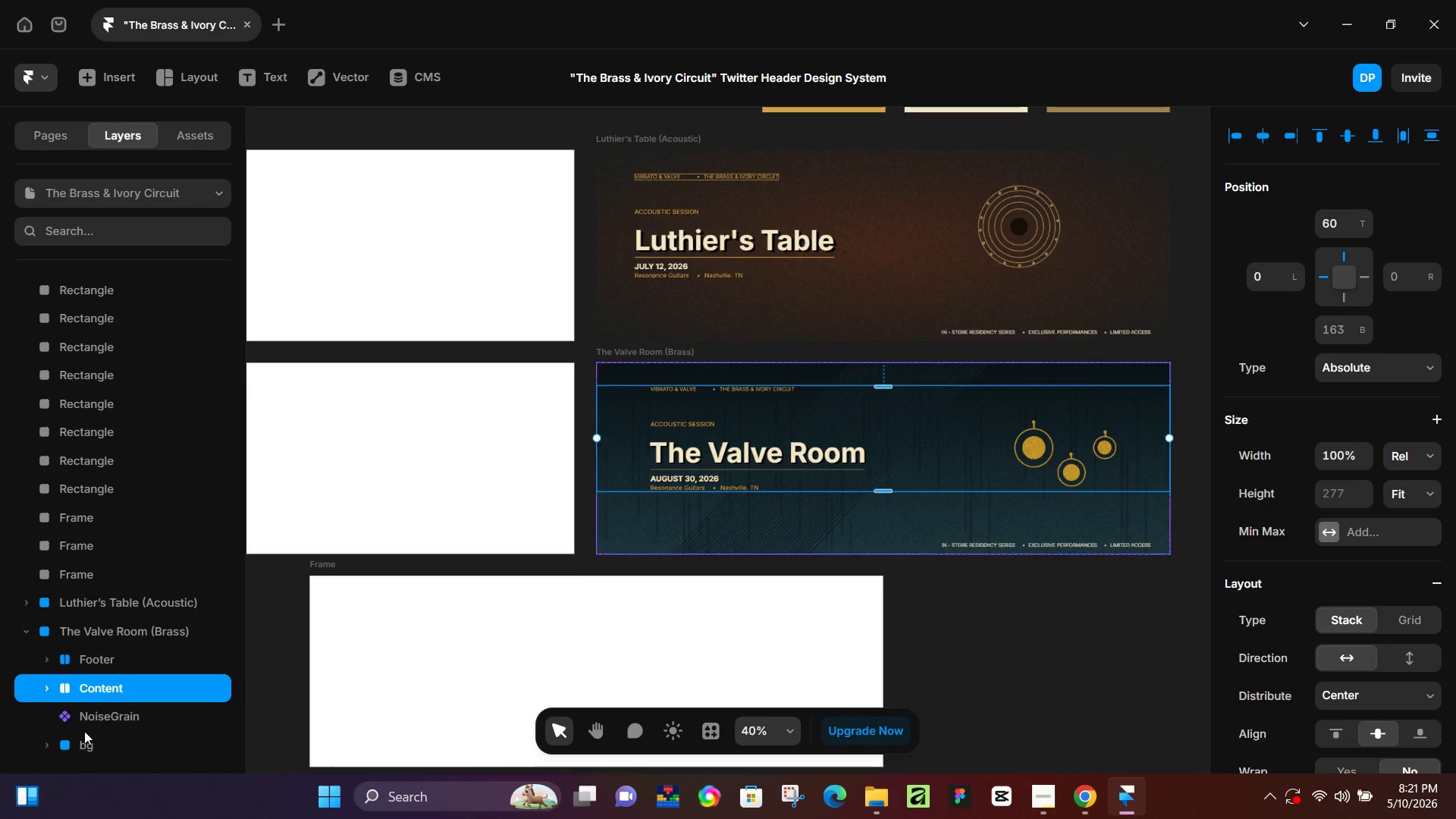 
left_click([89, 740])
 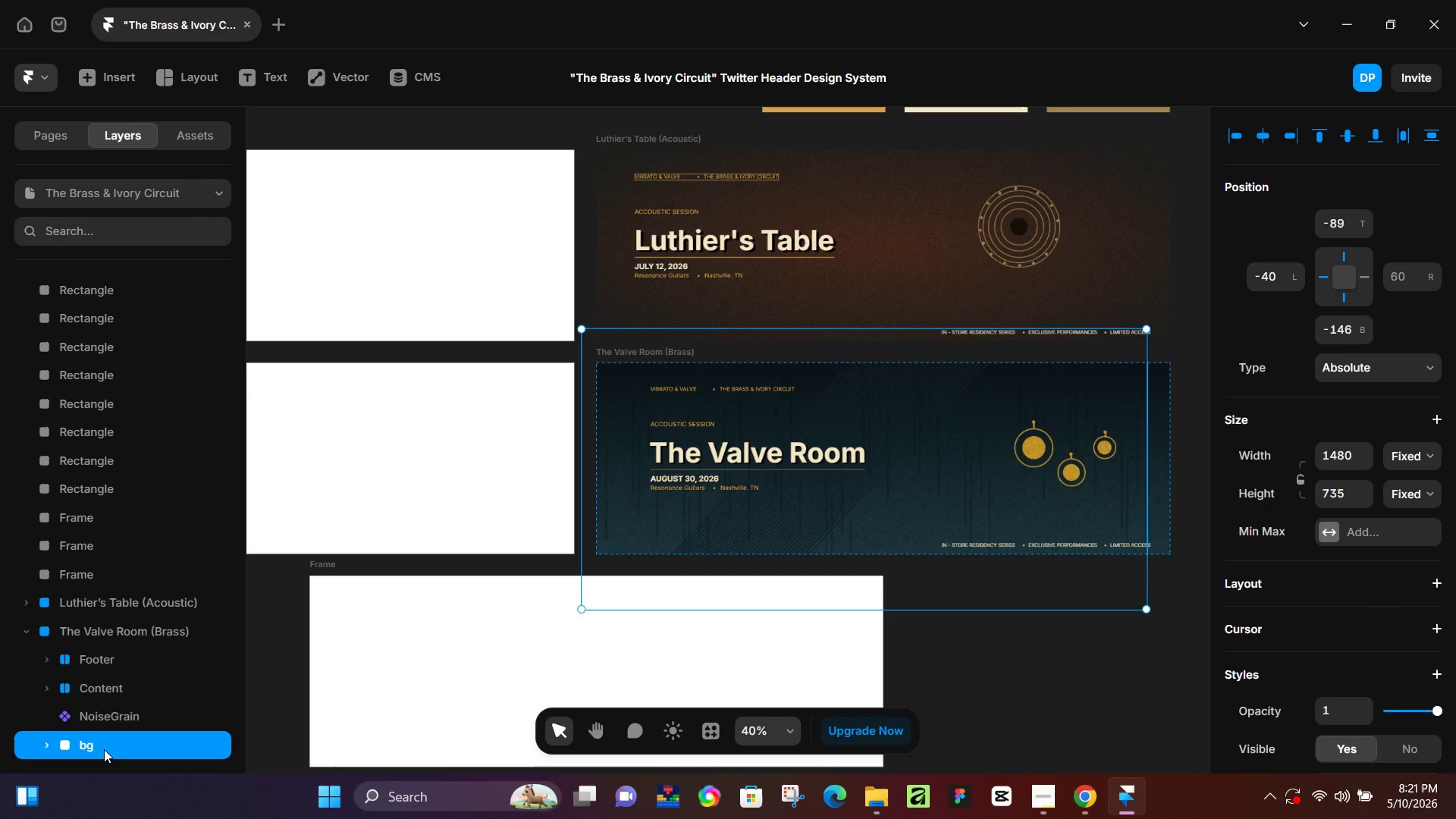 
left_click([106, 747])
 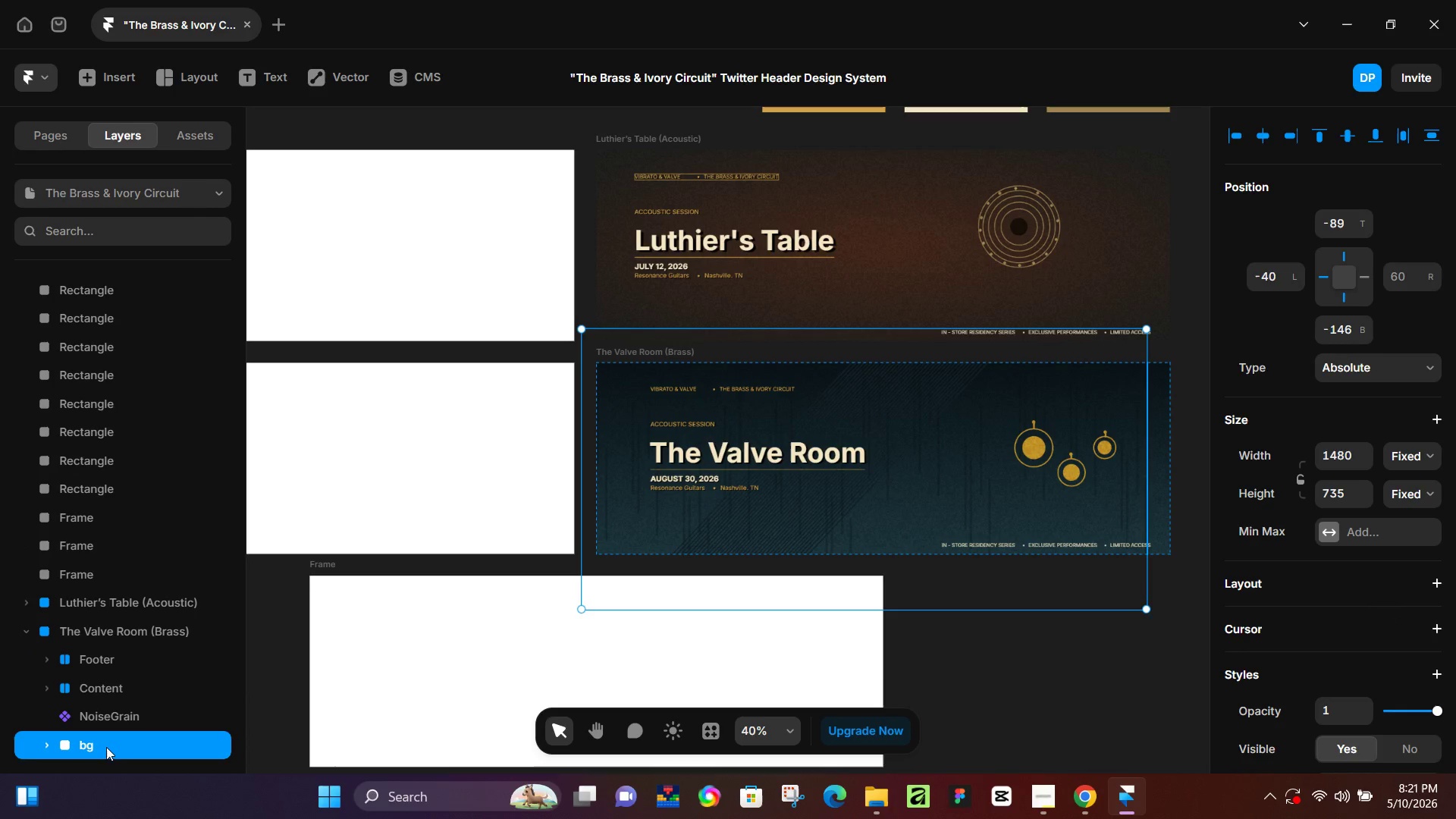 
key(Alt+Control+Enter)
 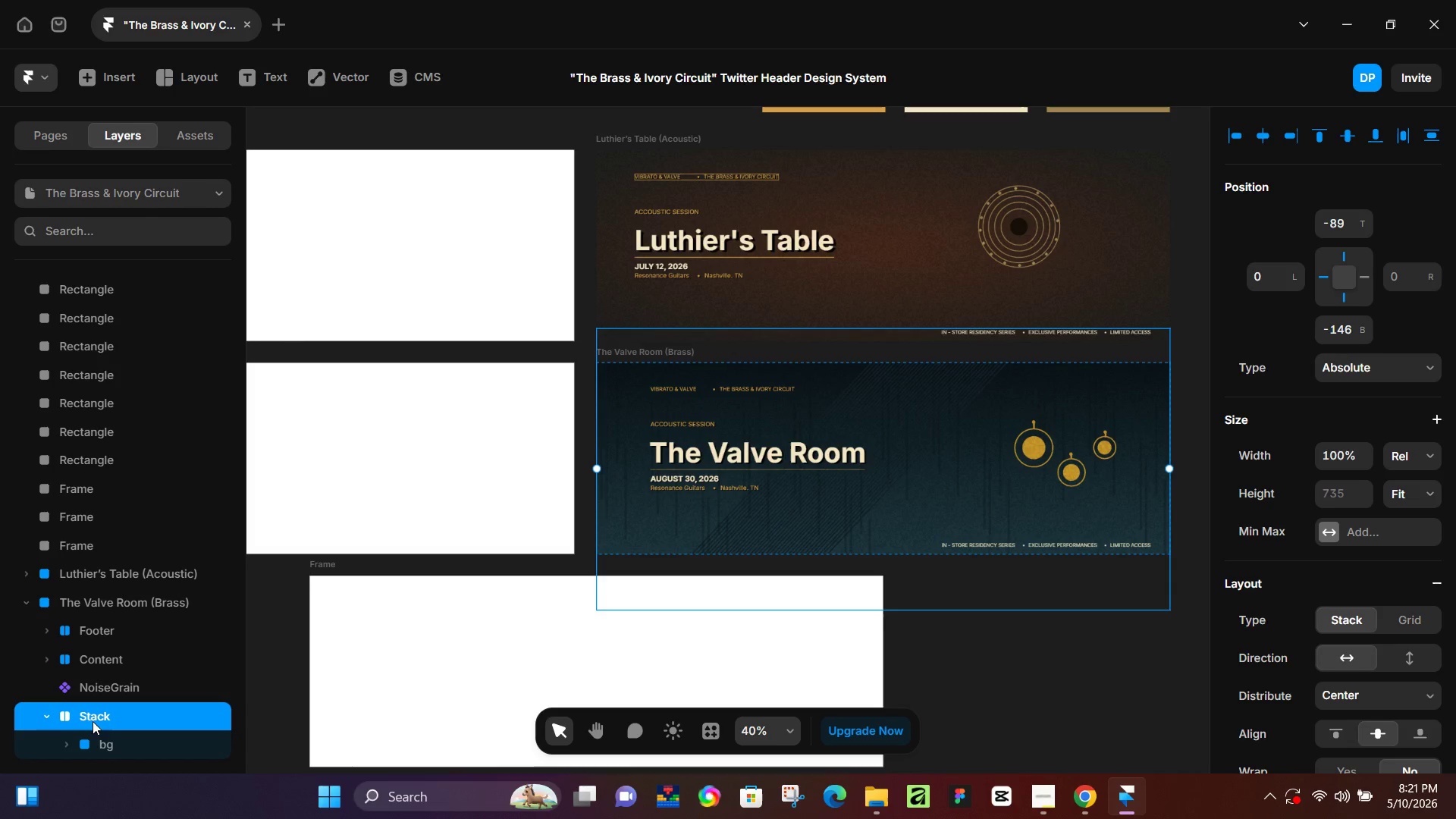 
double_click([105, 720])
 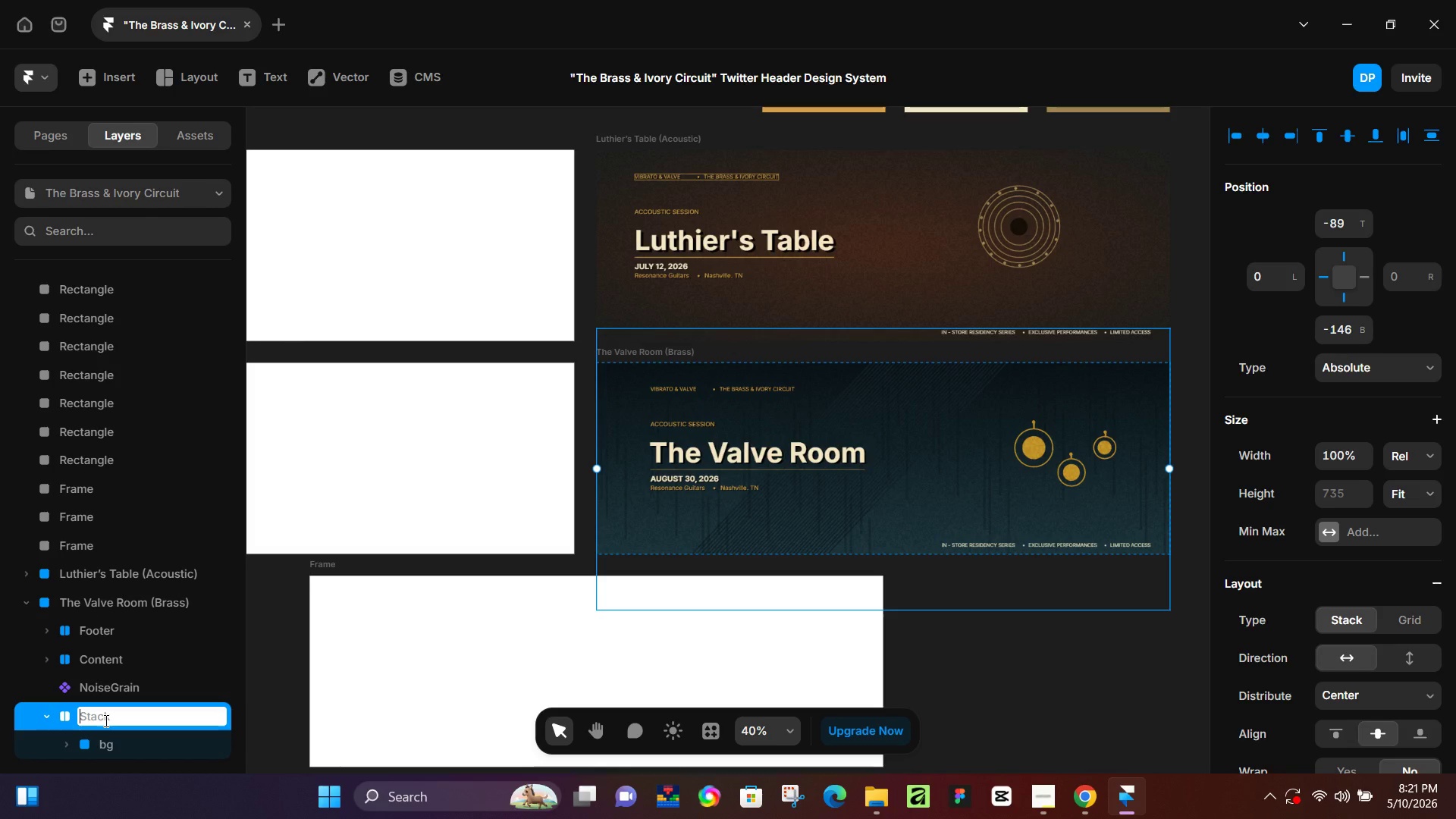 
type(Bg)
 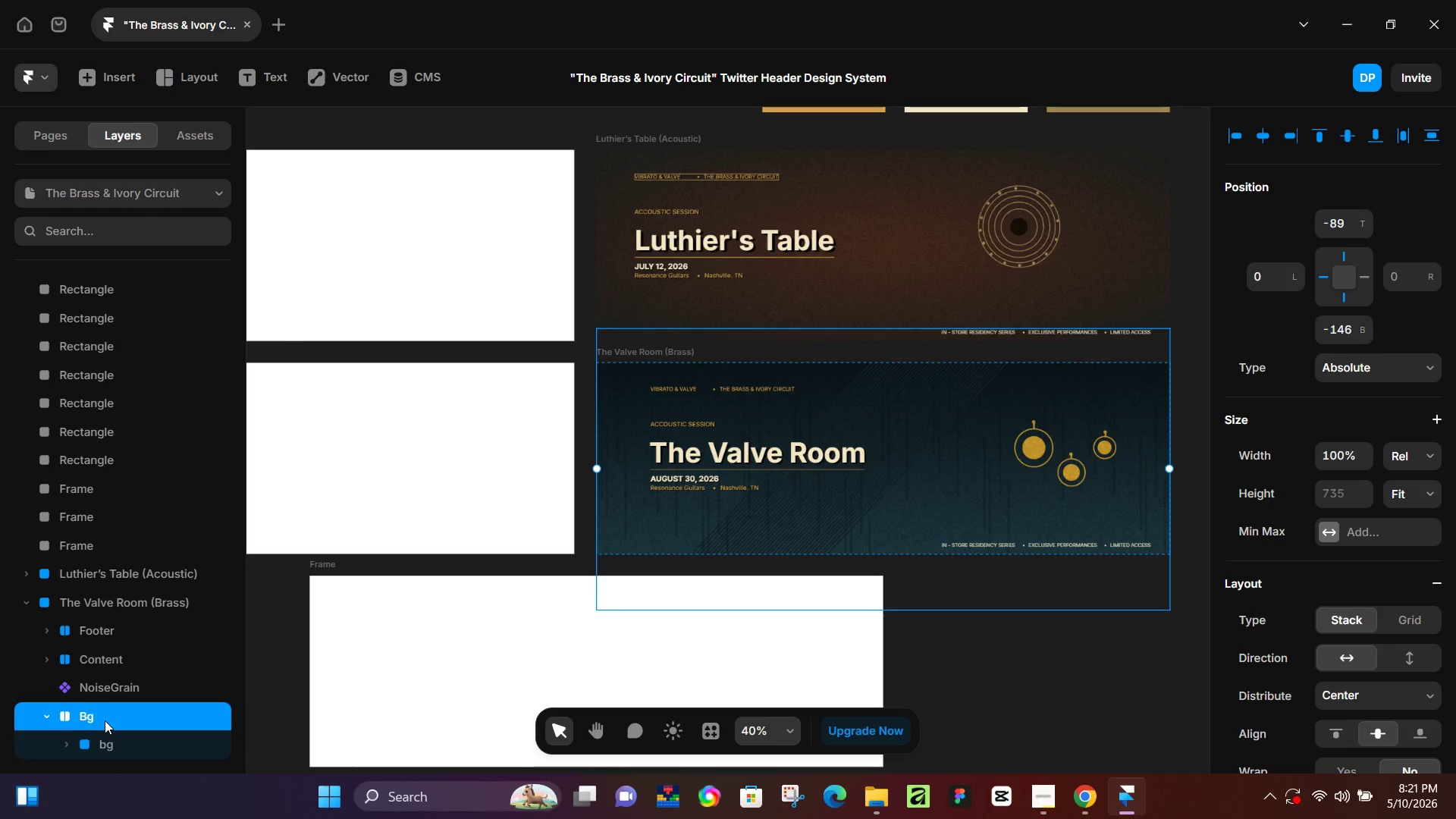 
key(Enter)
 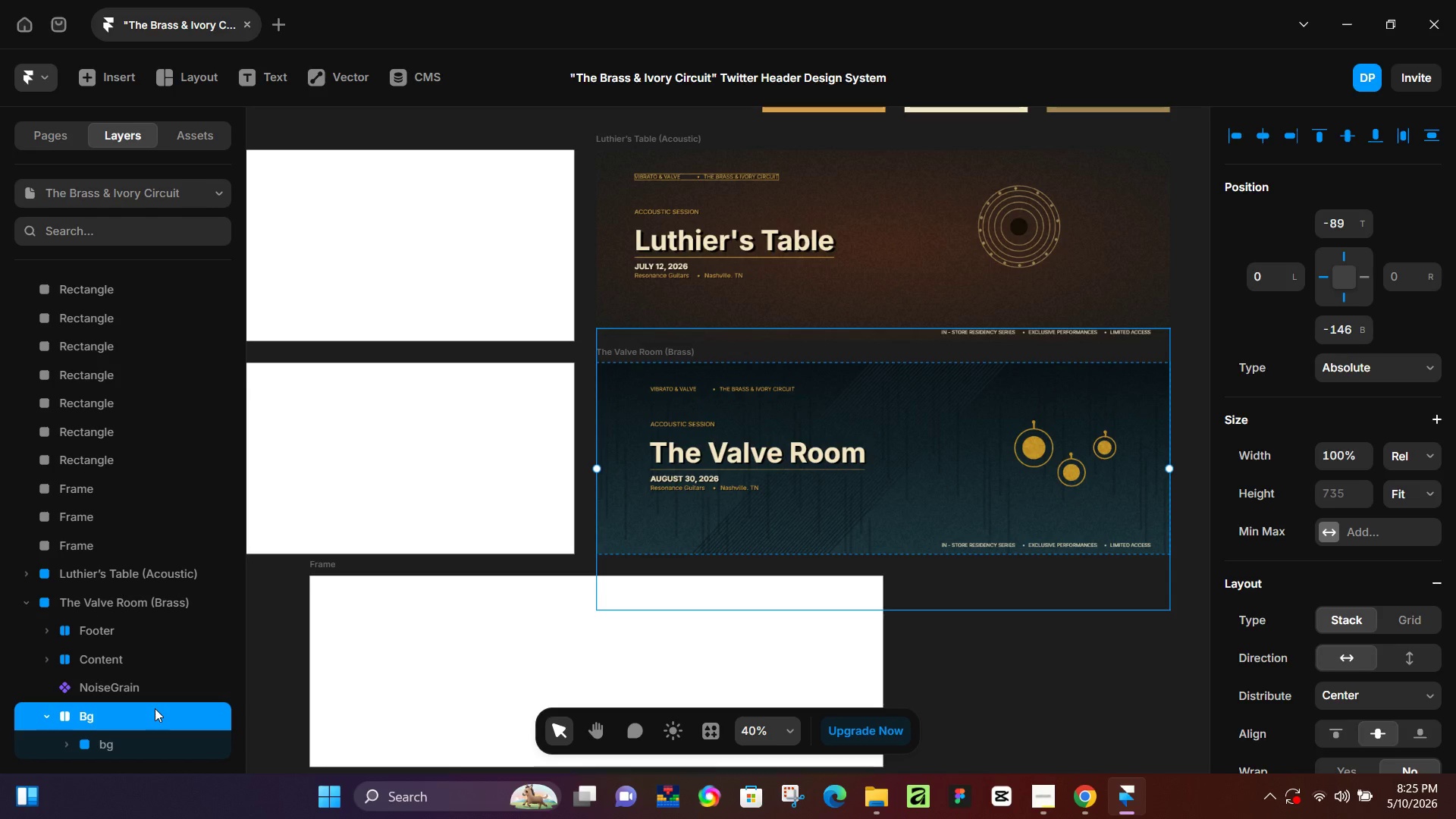 
wait(228.8)
 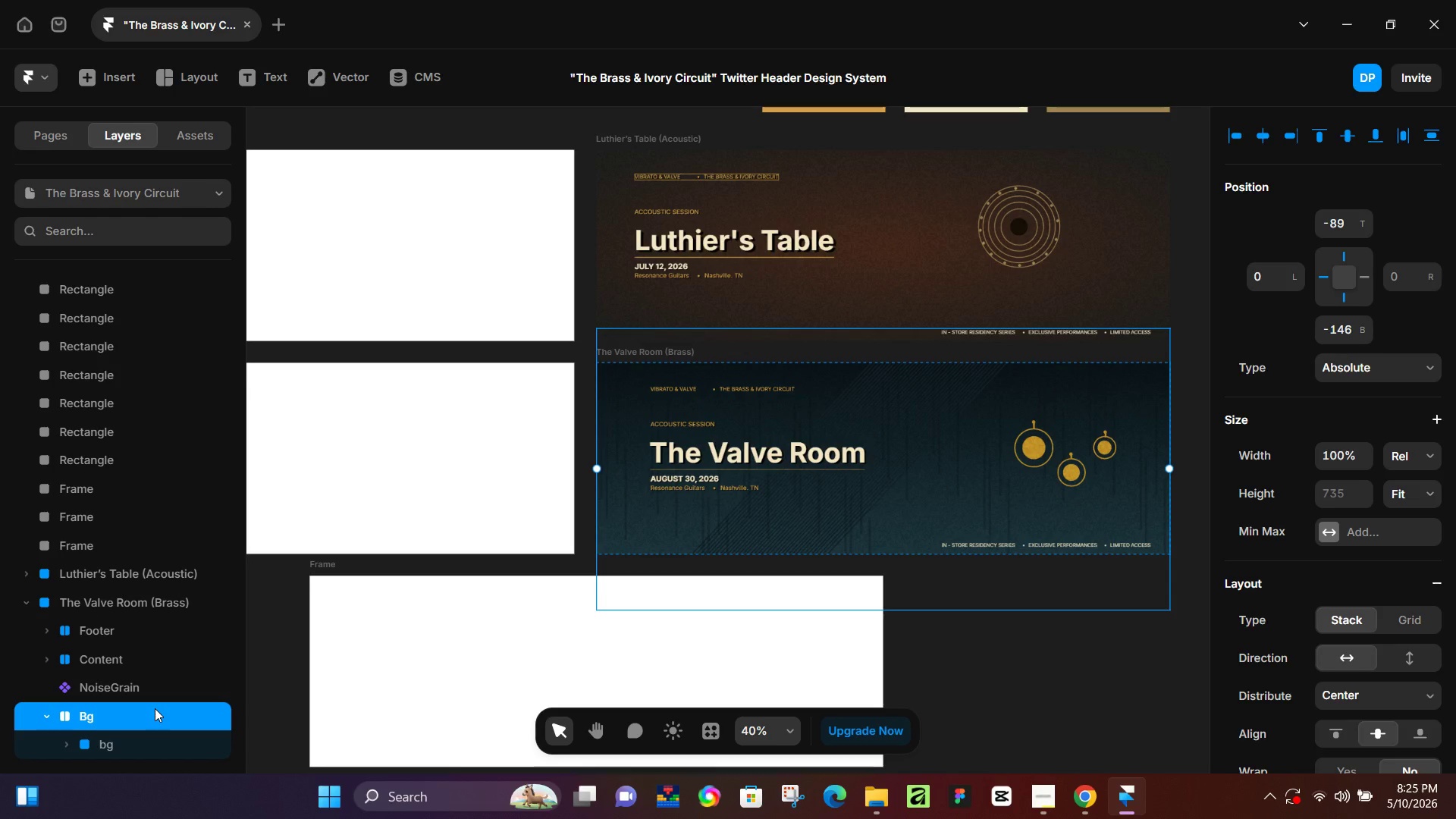 
left_click([1040, 789])